 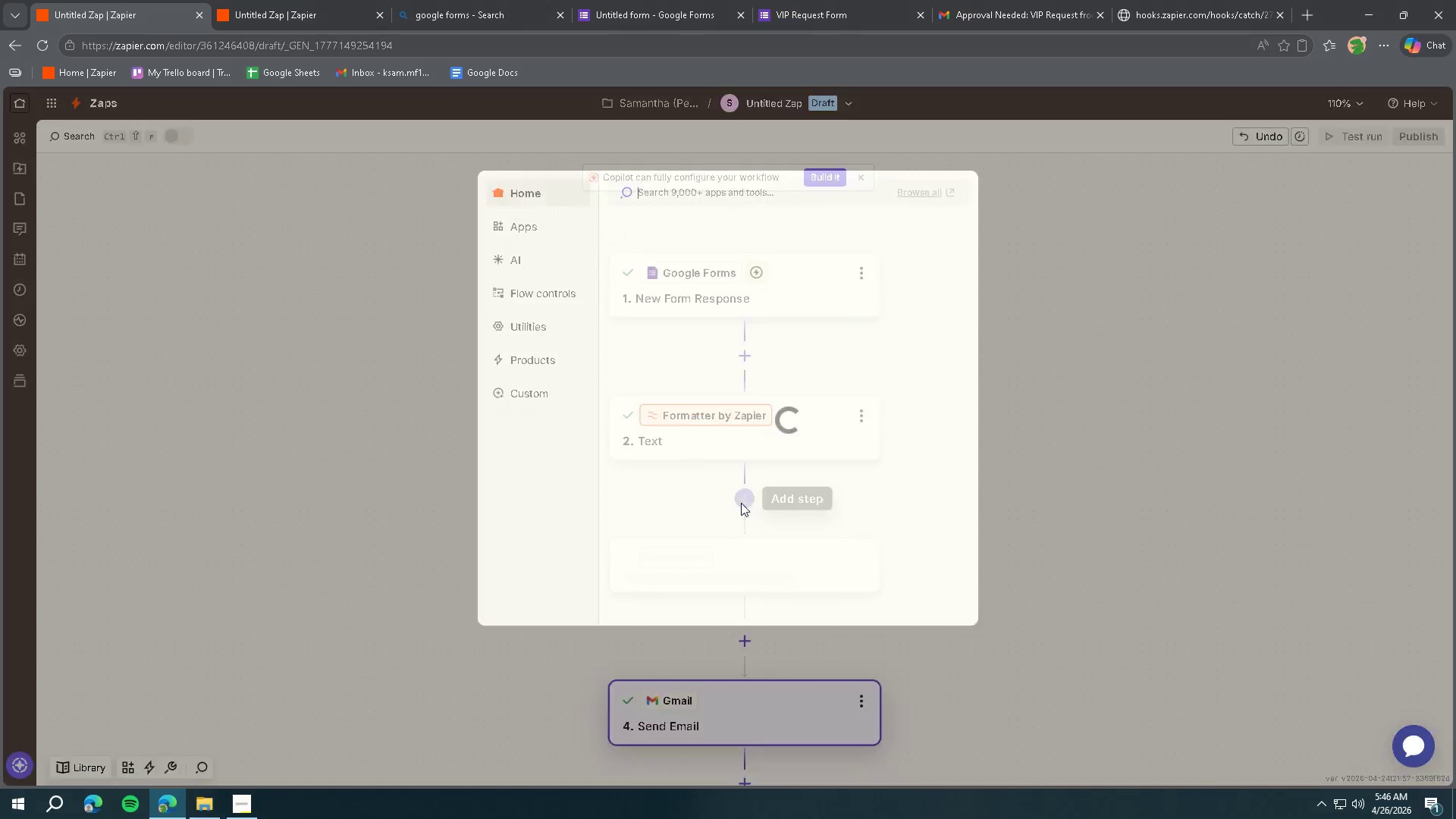 
left_click([830, 336])
 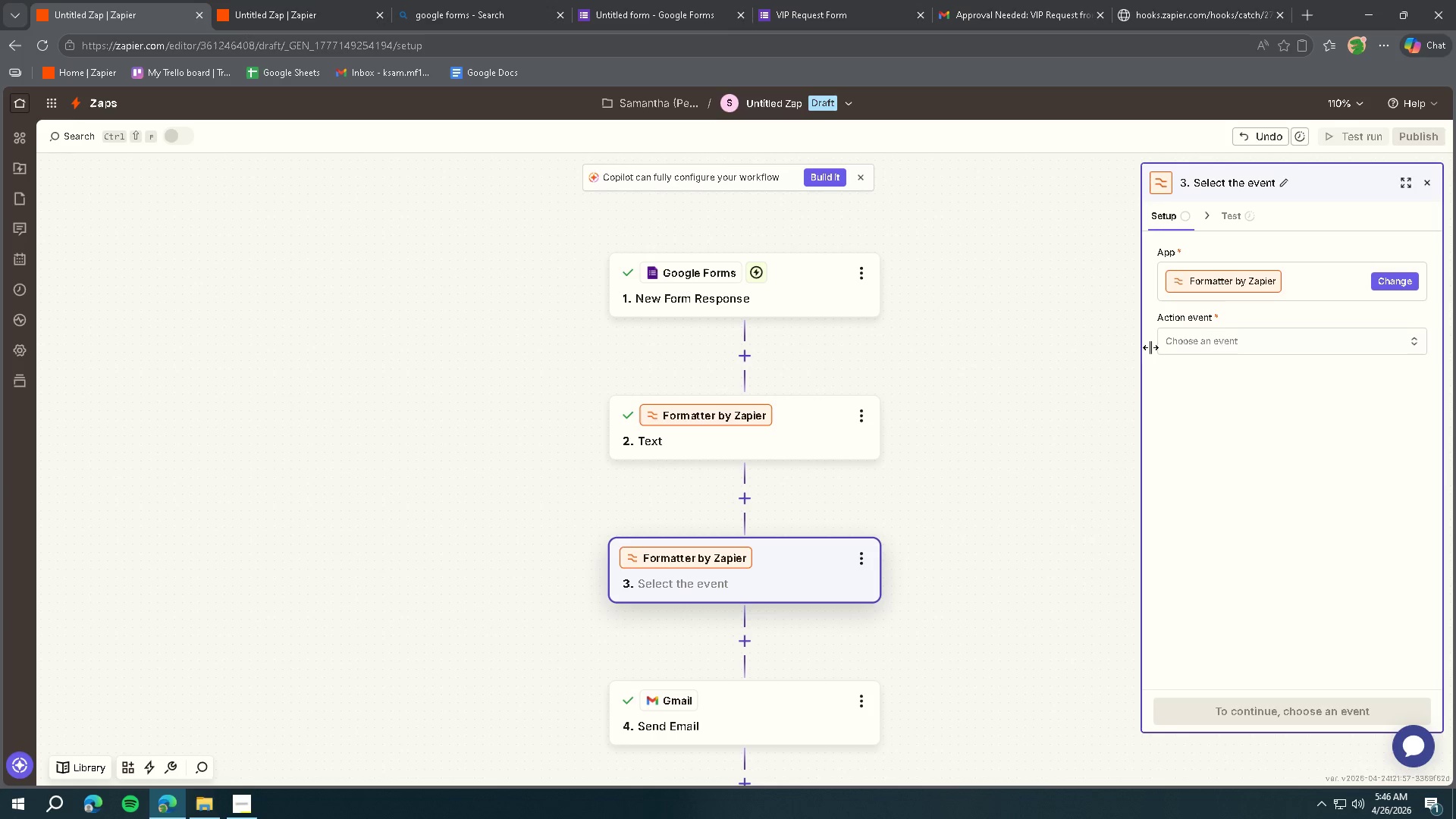 
scroll: coordinate [990, 548], scroll_direction: down, amount: 4.0
 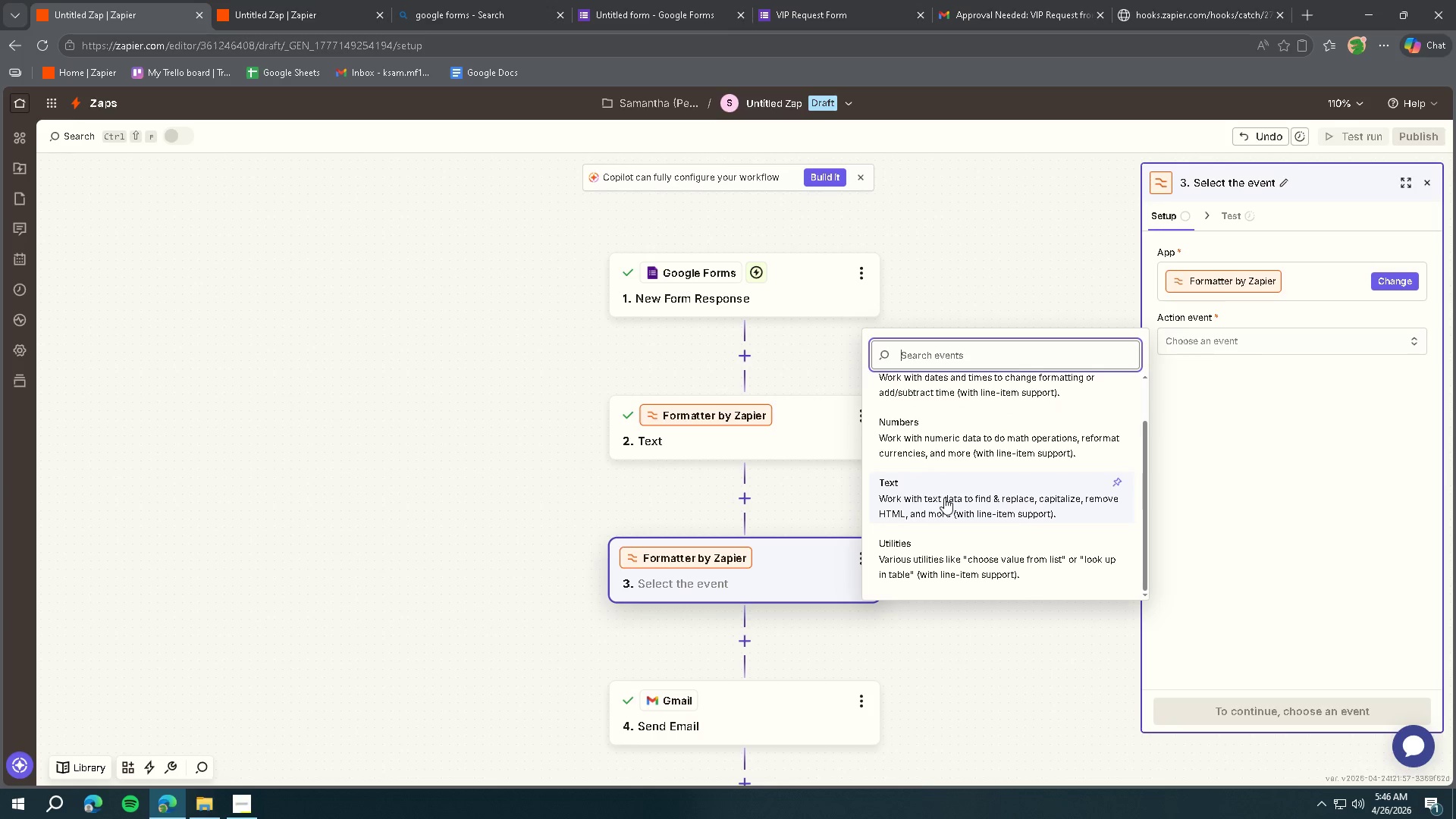 
left_click([944, 497])
 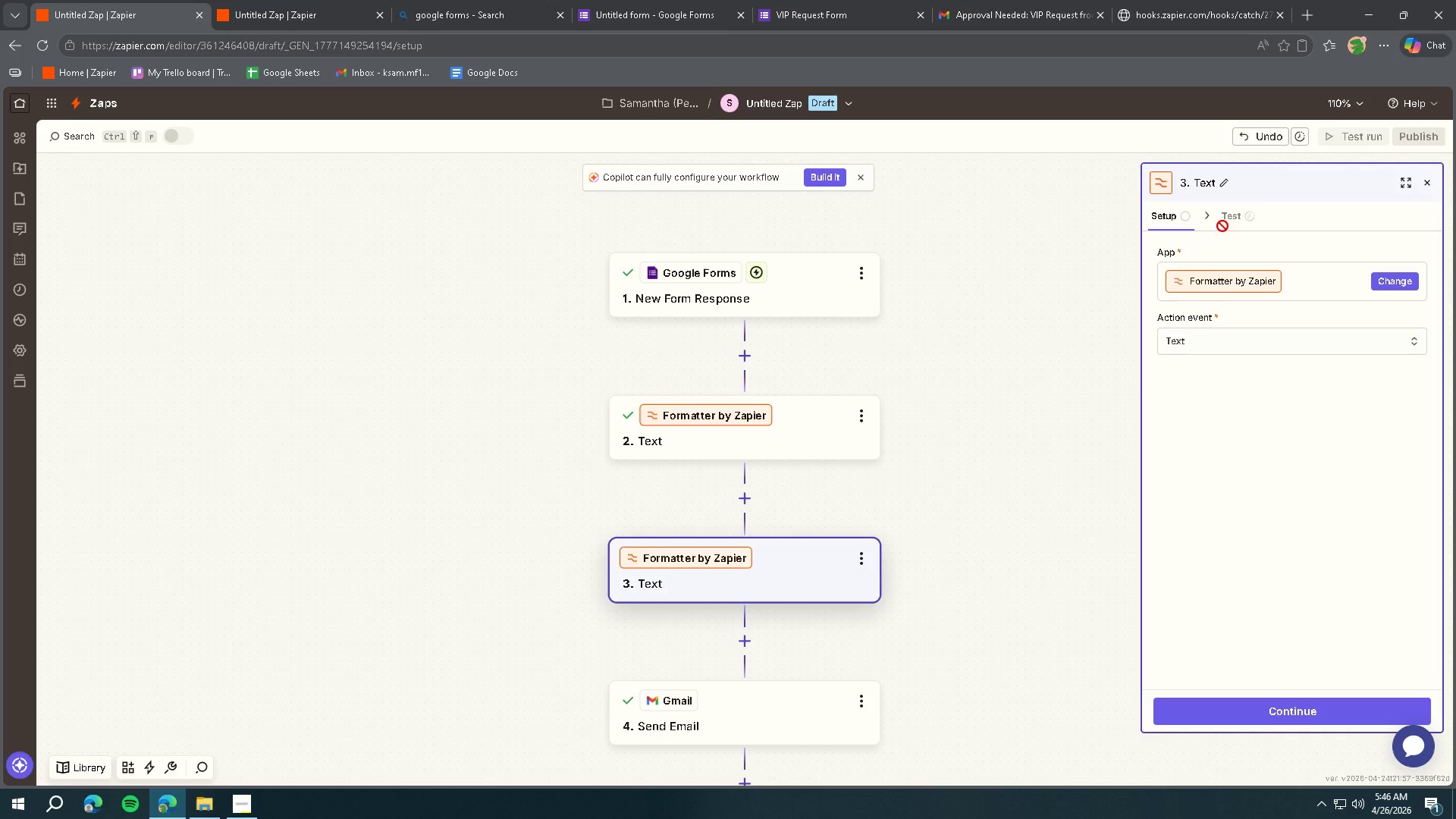 
left_click([1228, 220])
 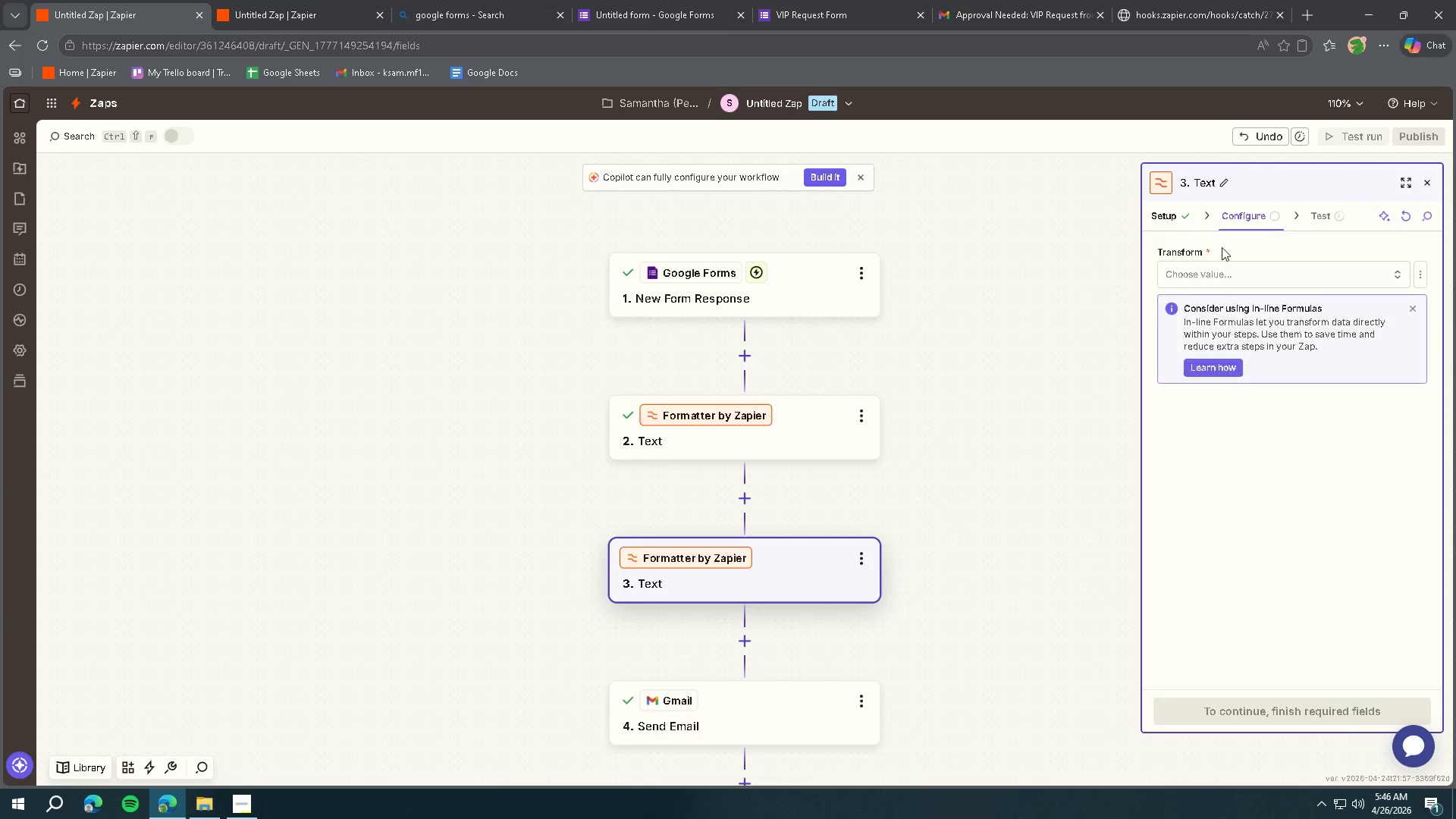 
left_click([1222, 274])
 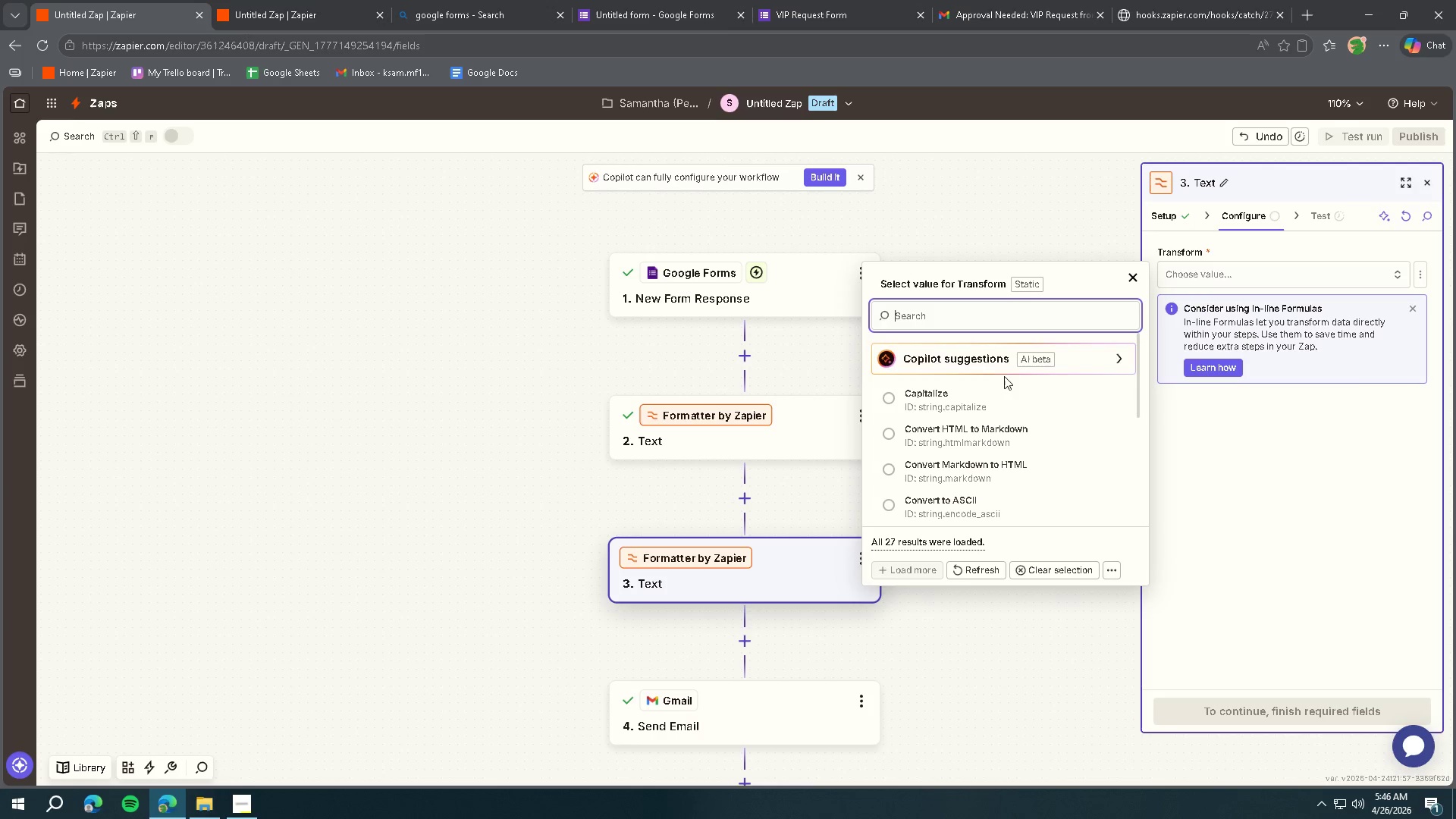 
scroll: coordinate [981, 491], scroll_direction: down, amount: 6.0
 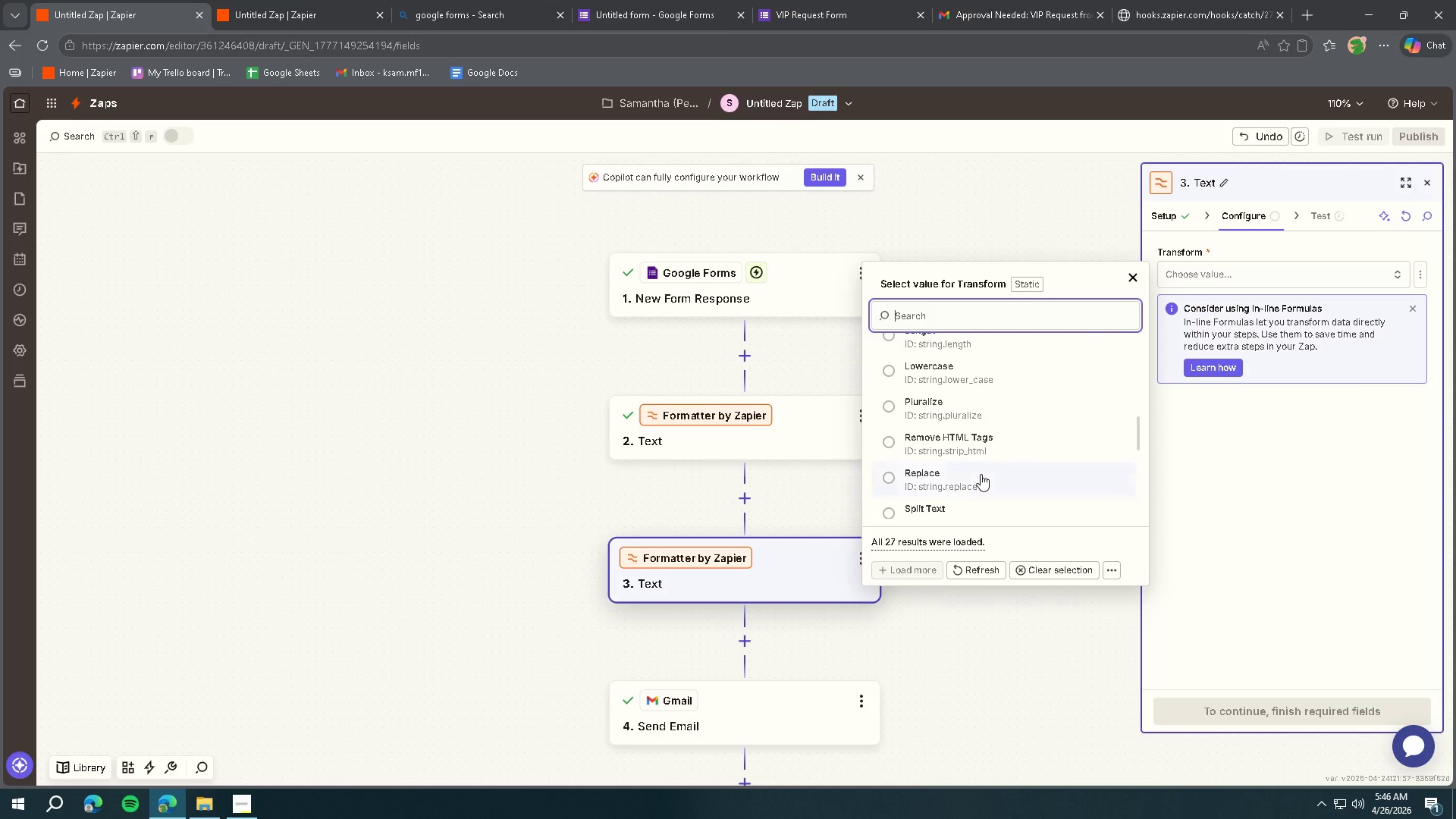 
left_click([979, 474])
 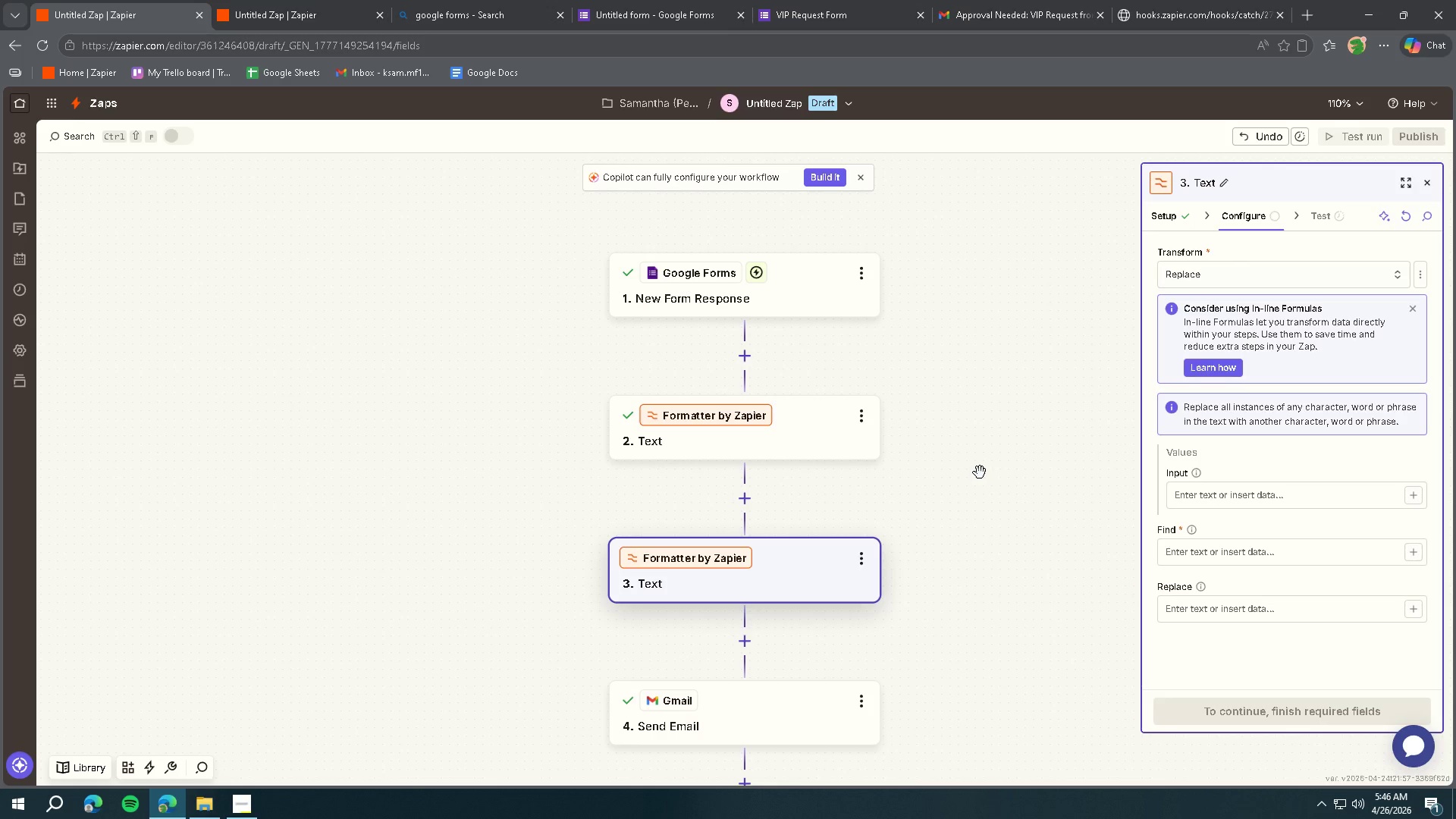 
left_click([1418, 504])
 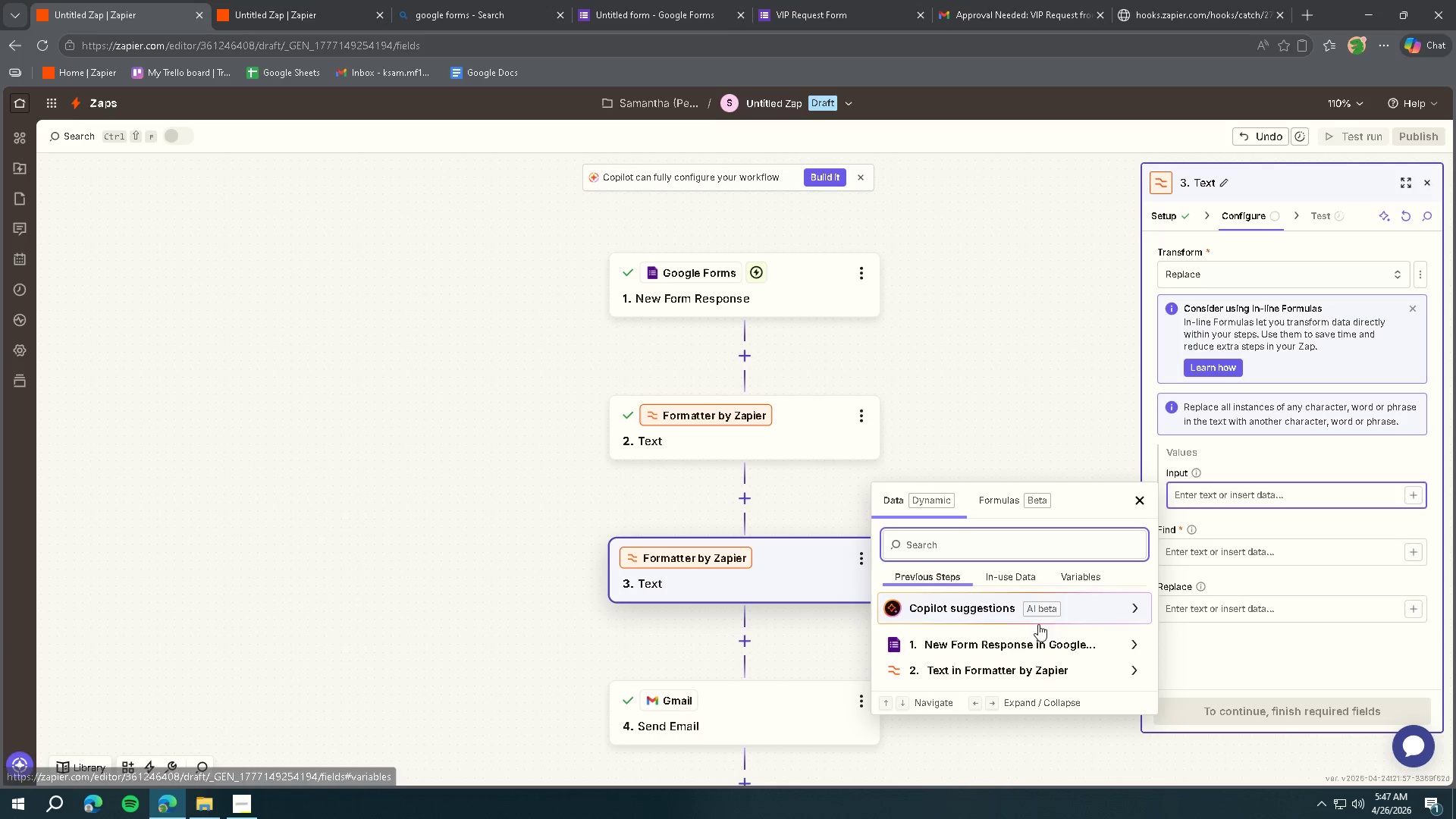 
left_click([1009, 664])
 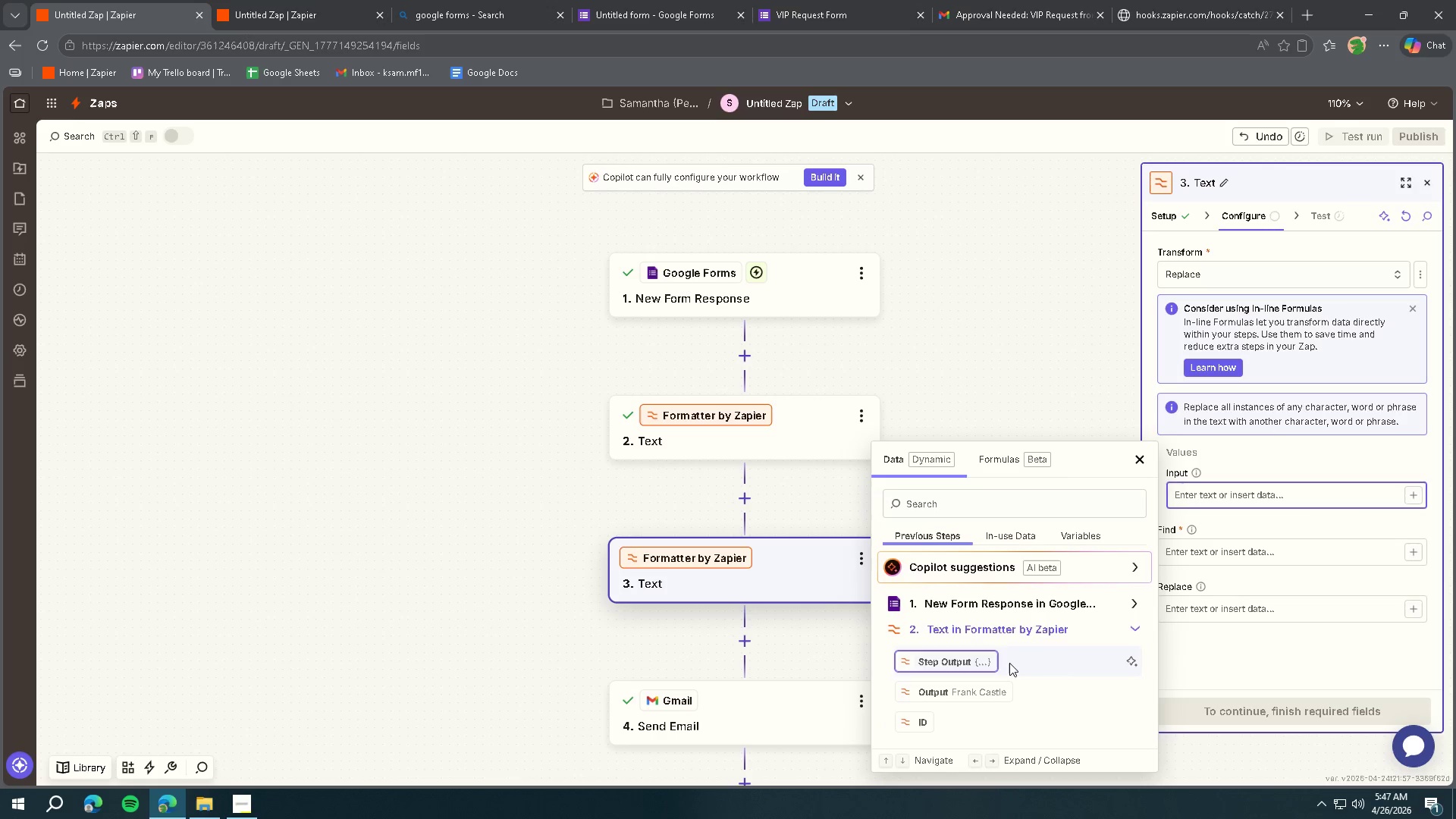 
scroll: coordinate [1010, 658], scroll_direction: down, amount: 1.0
 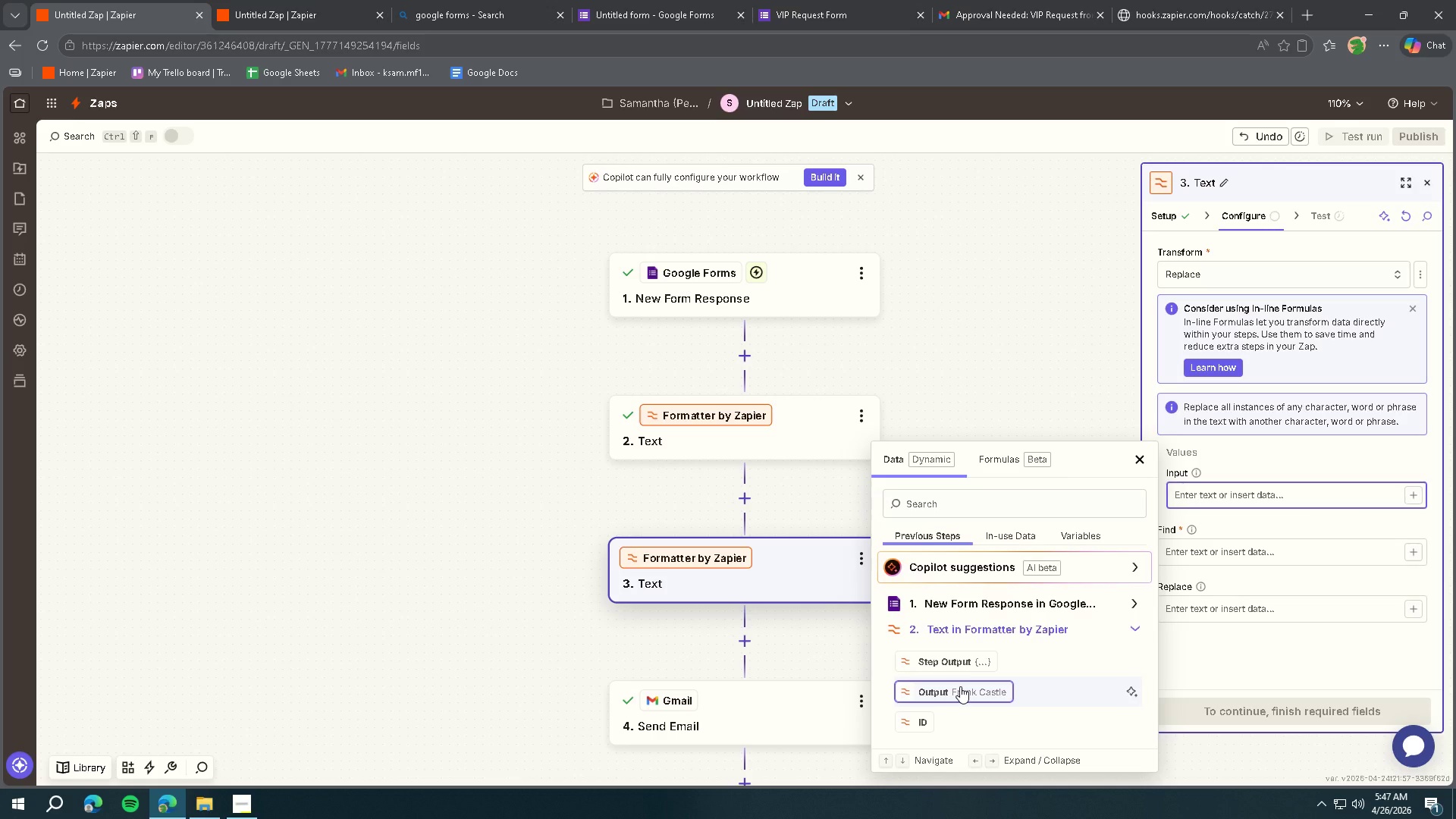 
left_click([960, 686])
 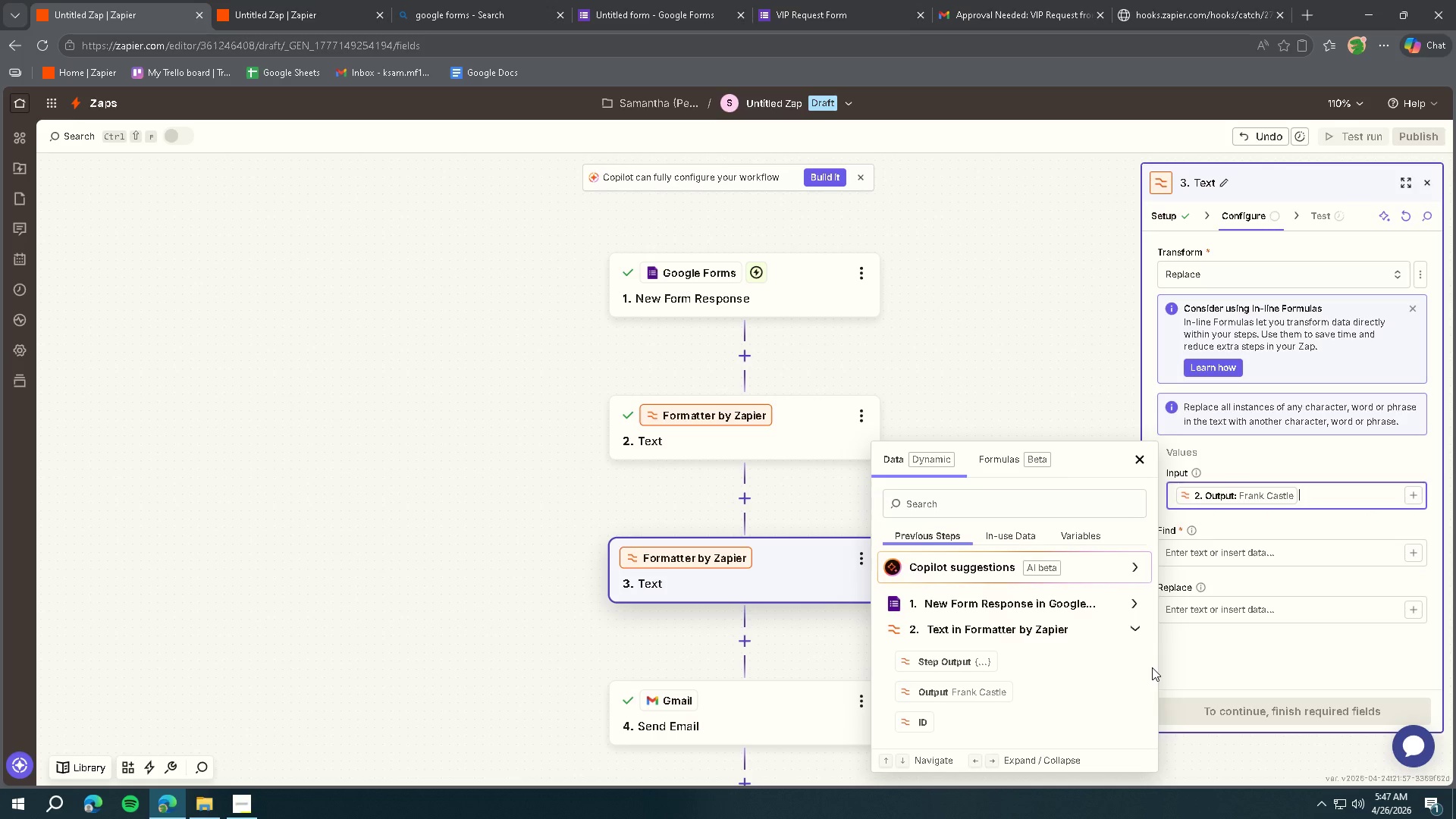 
triple_click([1228, 539])
 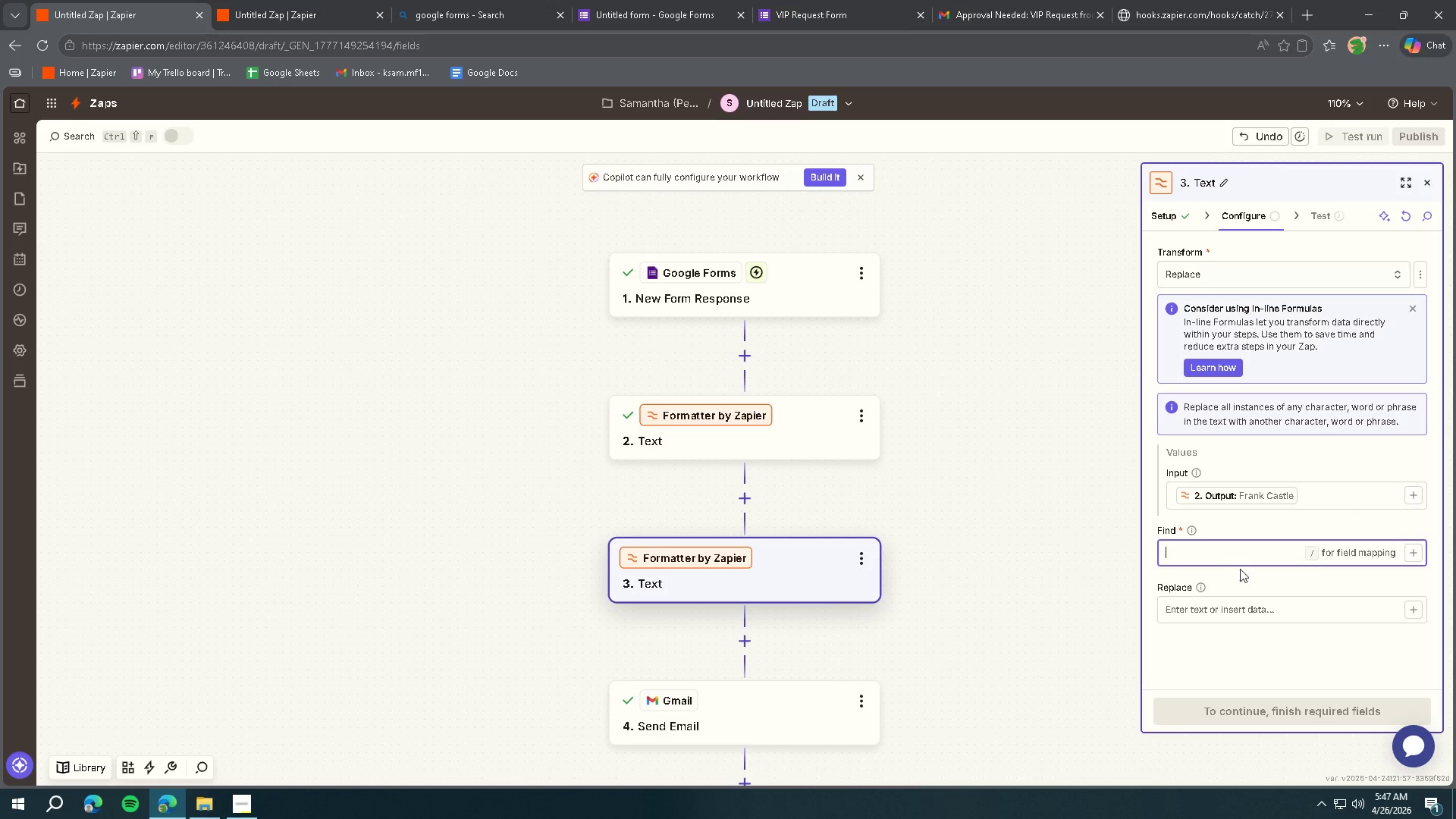 
key(Space)
 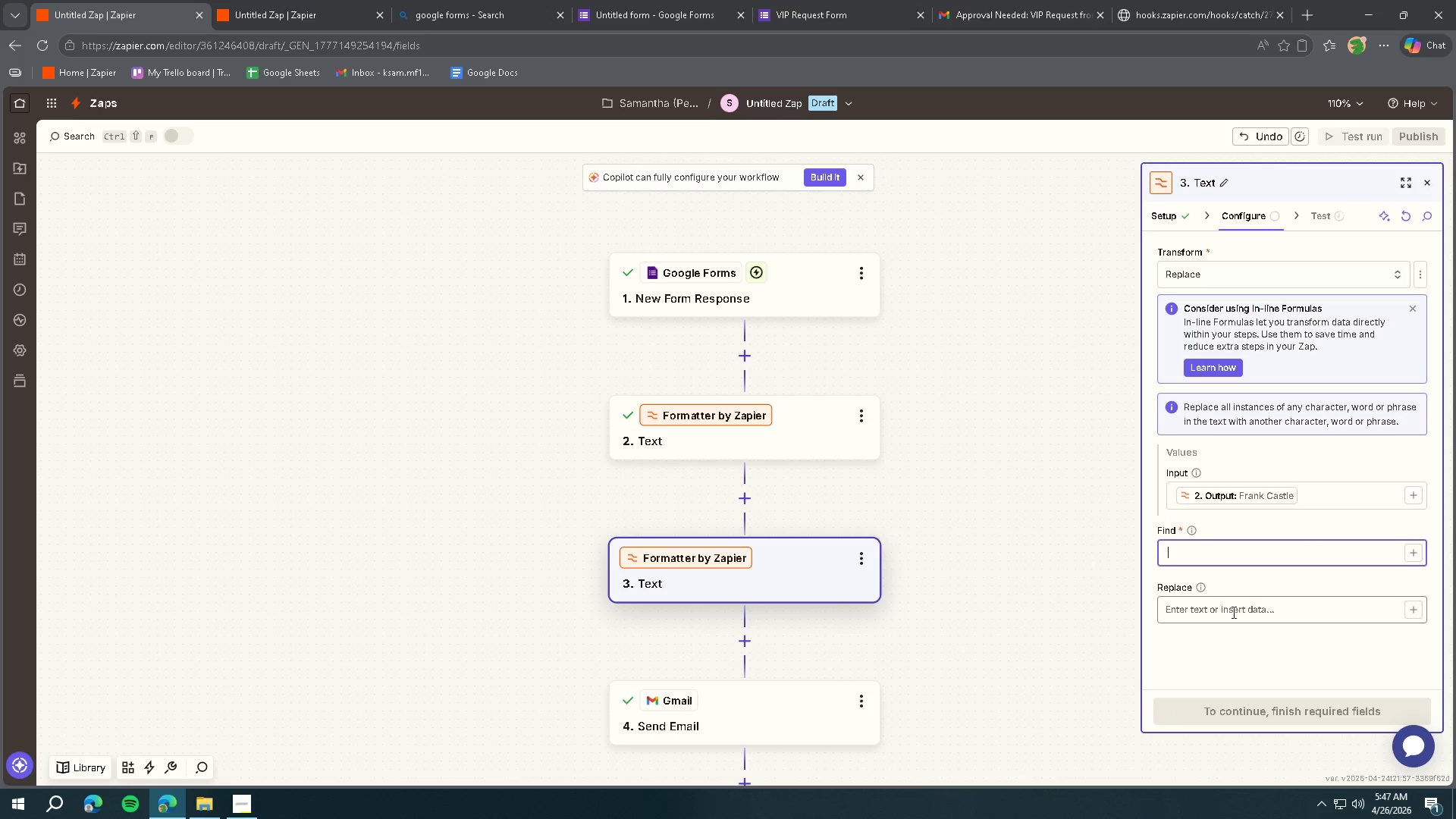 
left_click([1232, 612])
 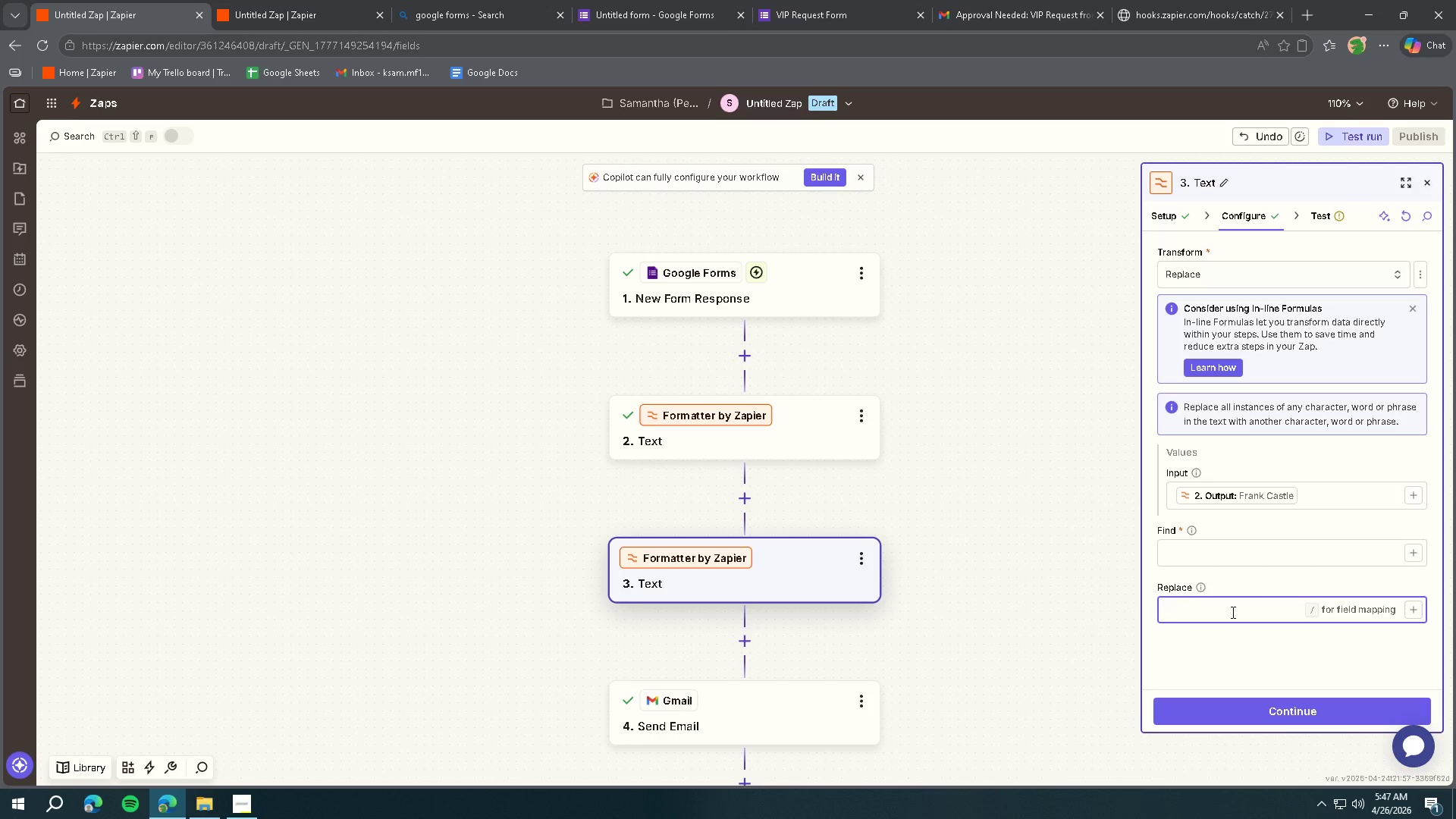 
key(Shift+ShiftRight)
 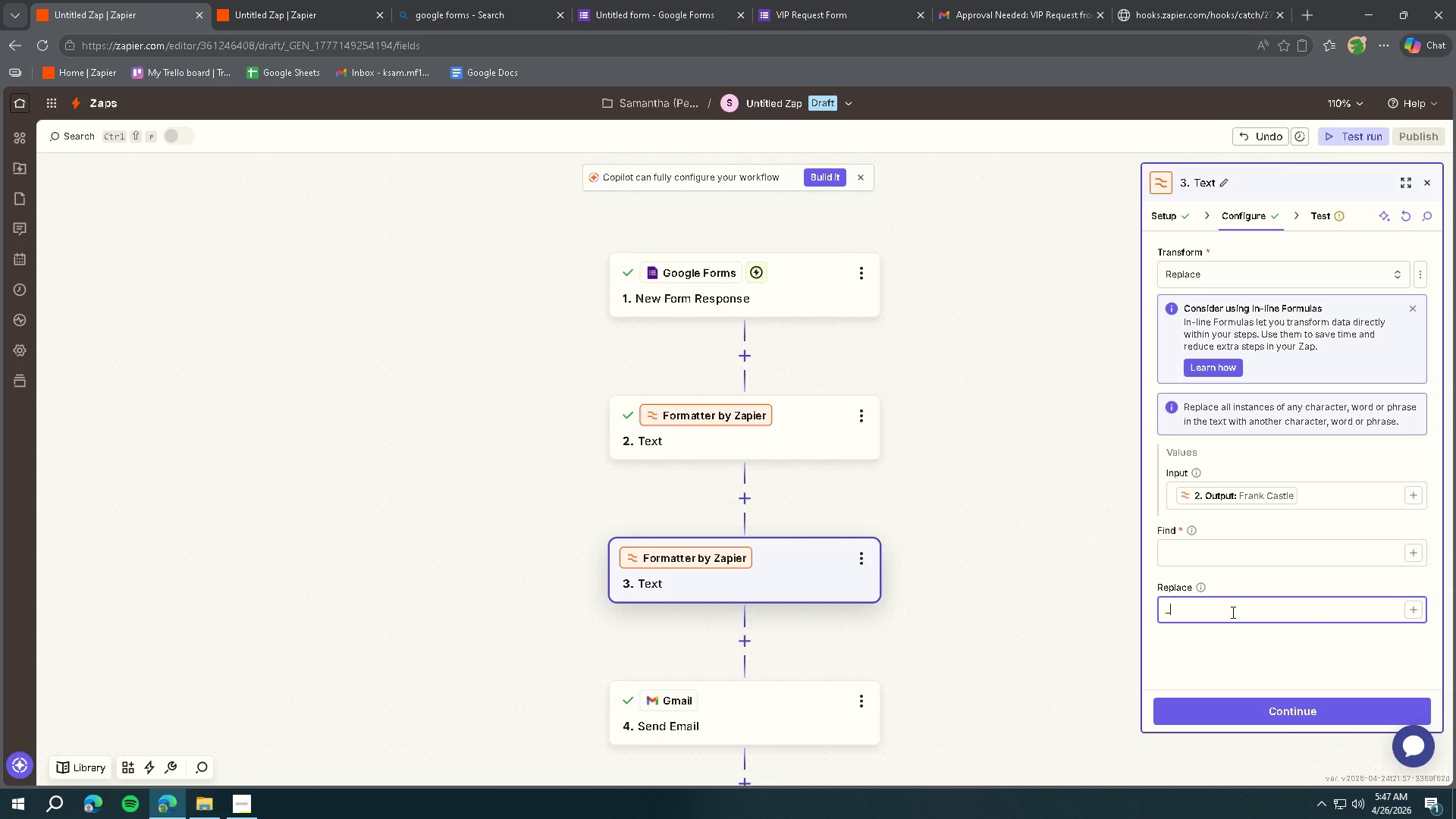 
key(Shift+Minus)
 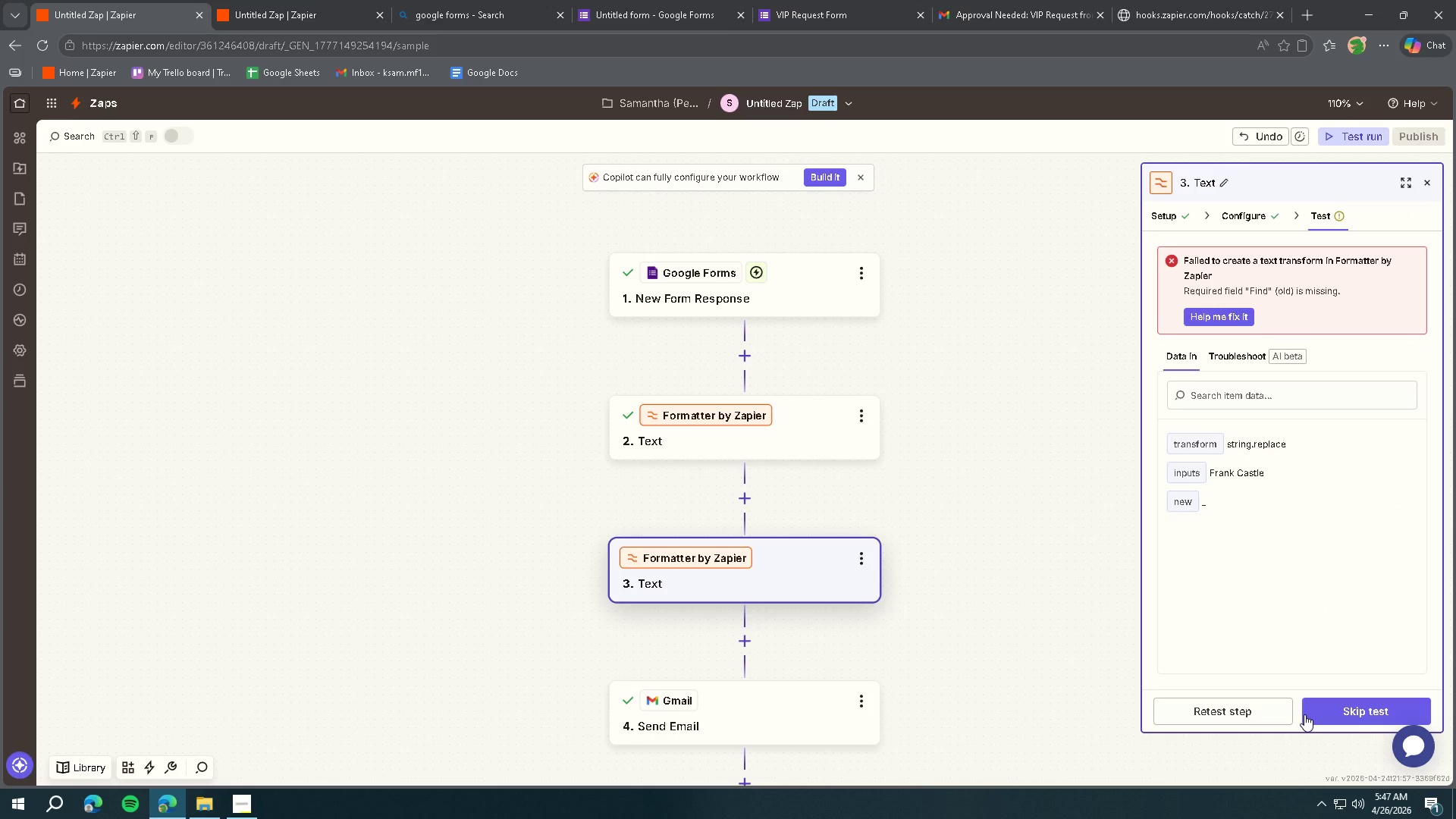 
wait(14.62)
 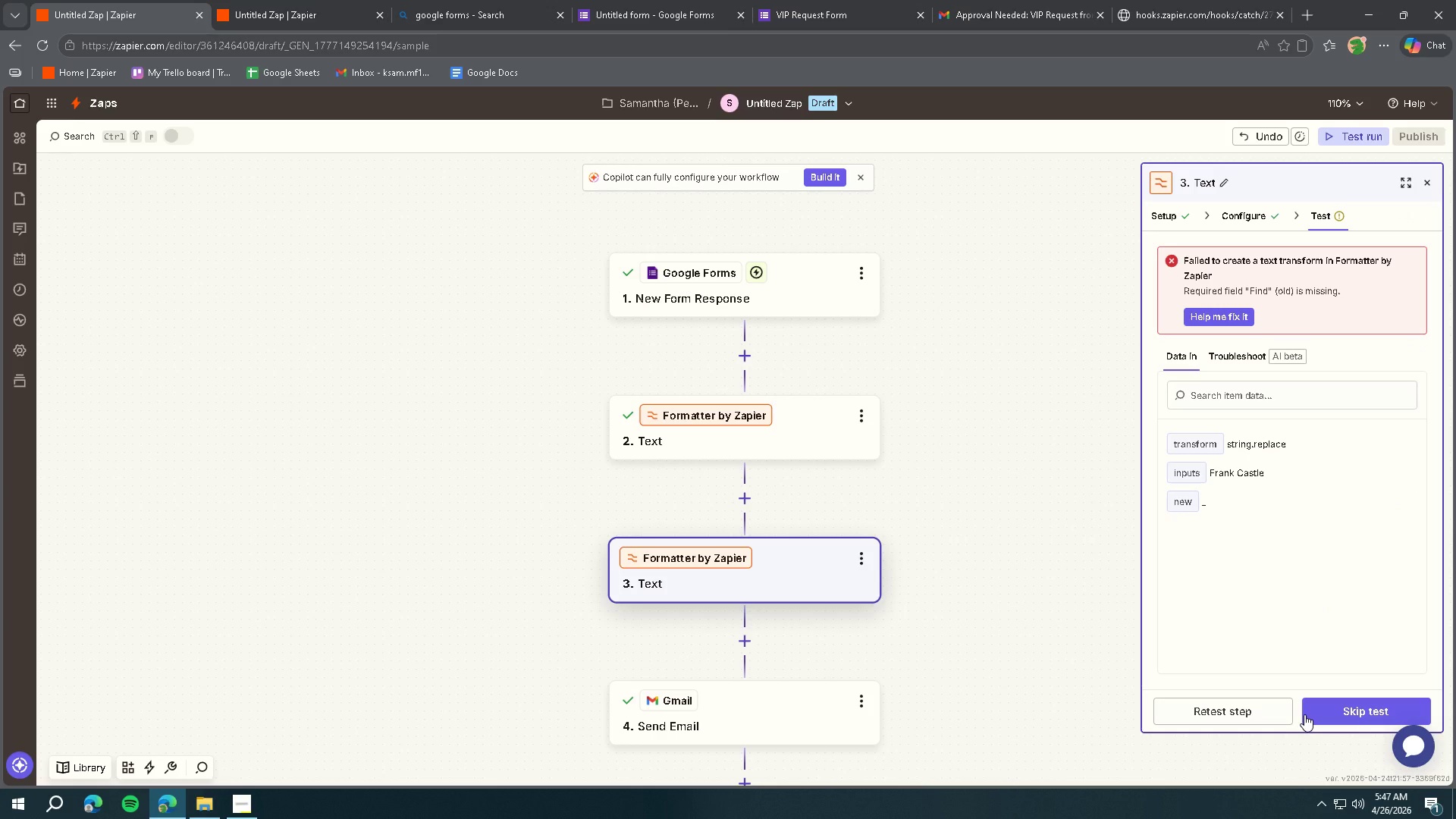 
left_click([830, 419])
 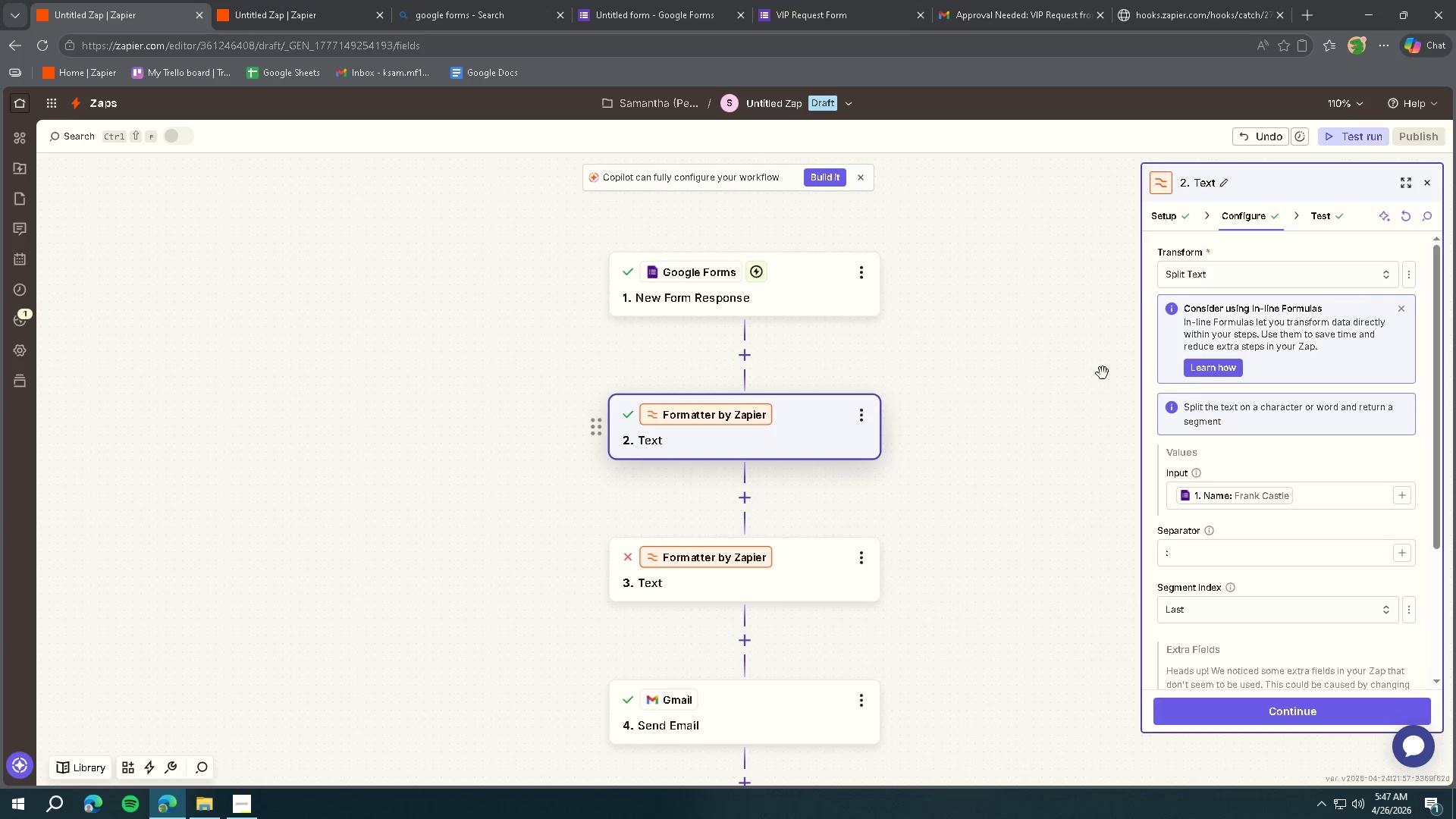 
scroll: coordinate [1303, 429], scroll_direction: down, amount: 2.0
 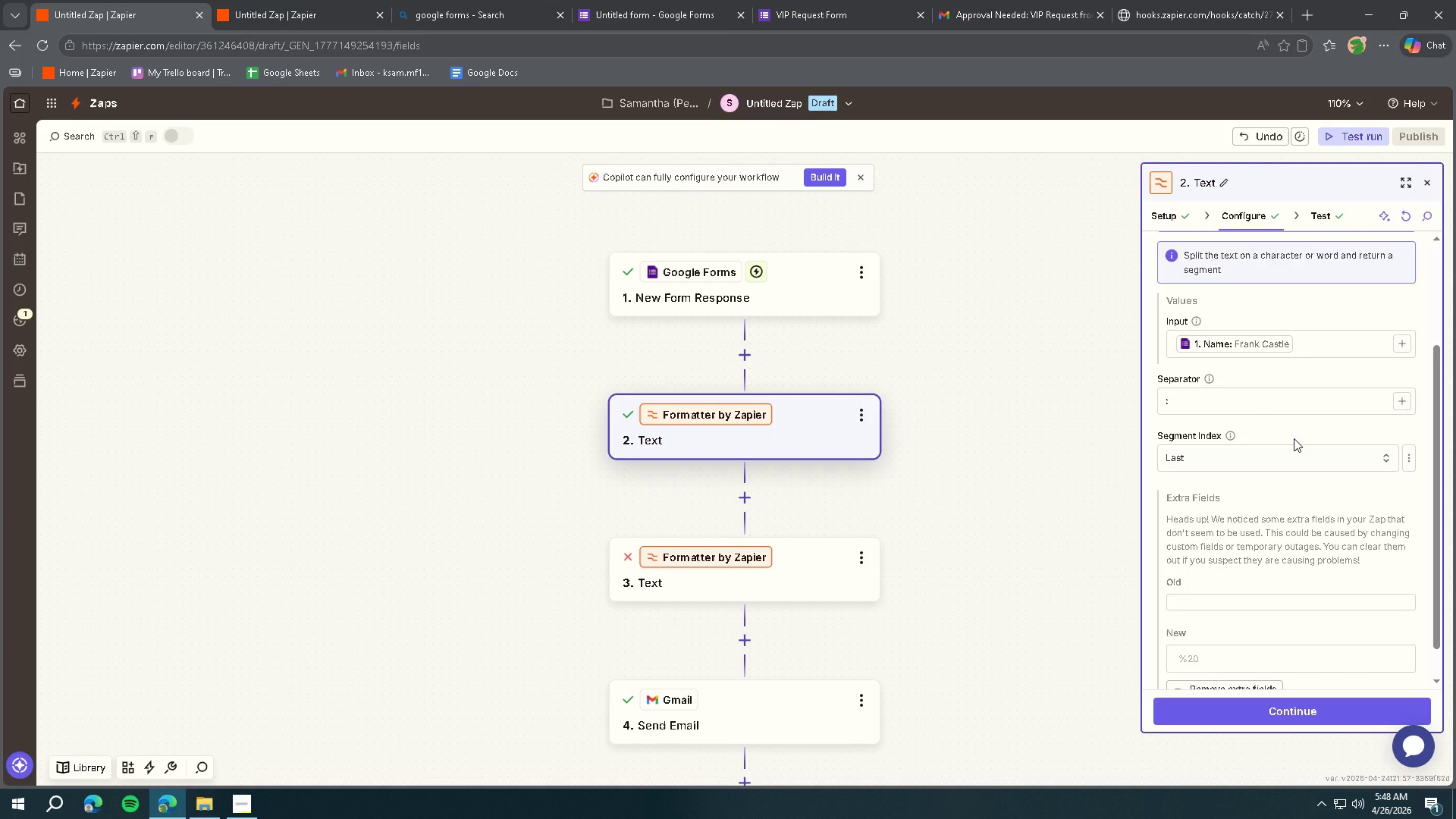 
wait(74.84)
 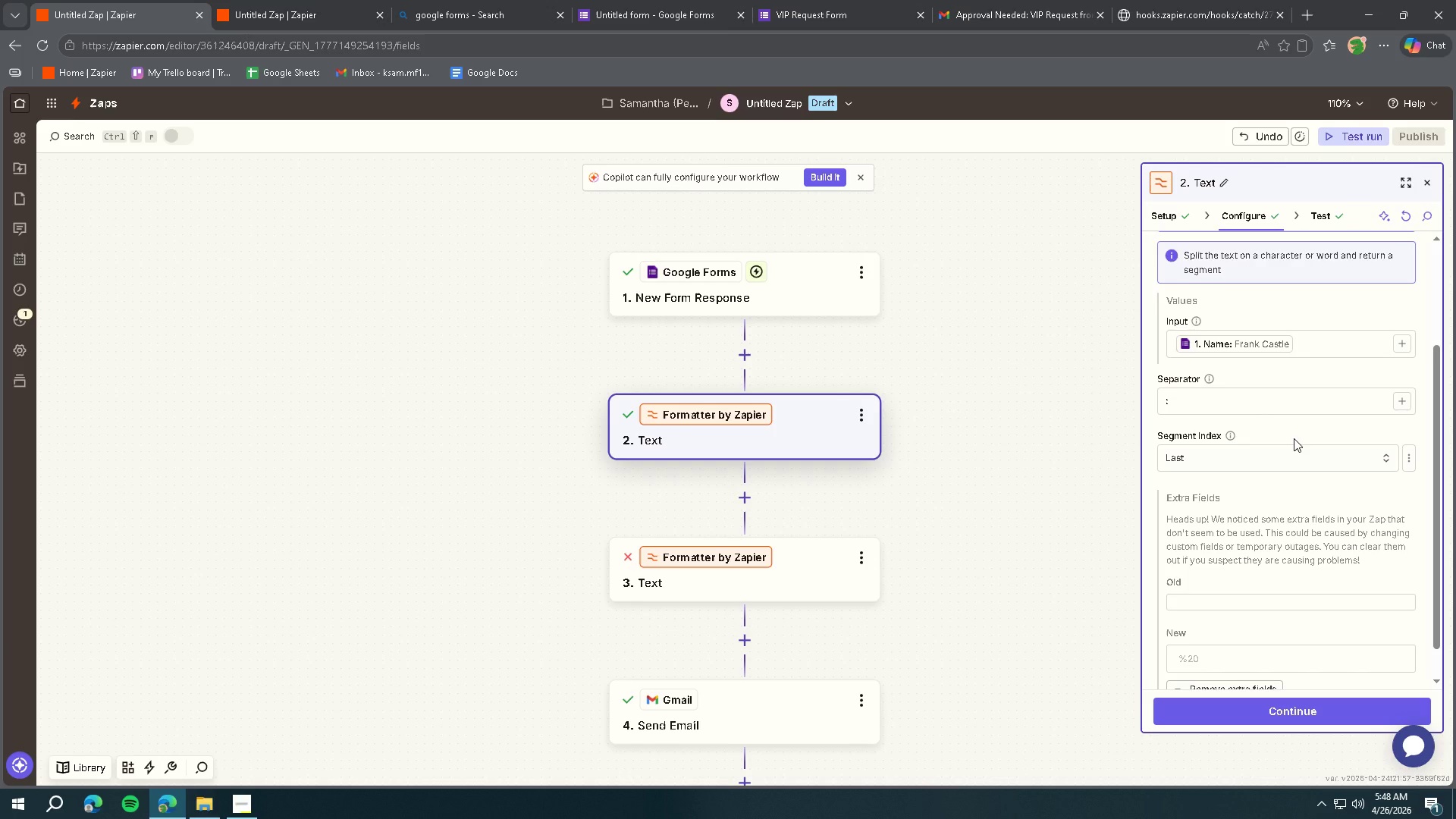 
left_click([237, 817])